 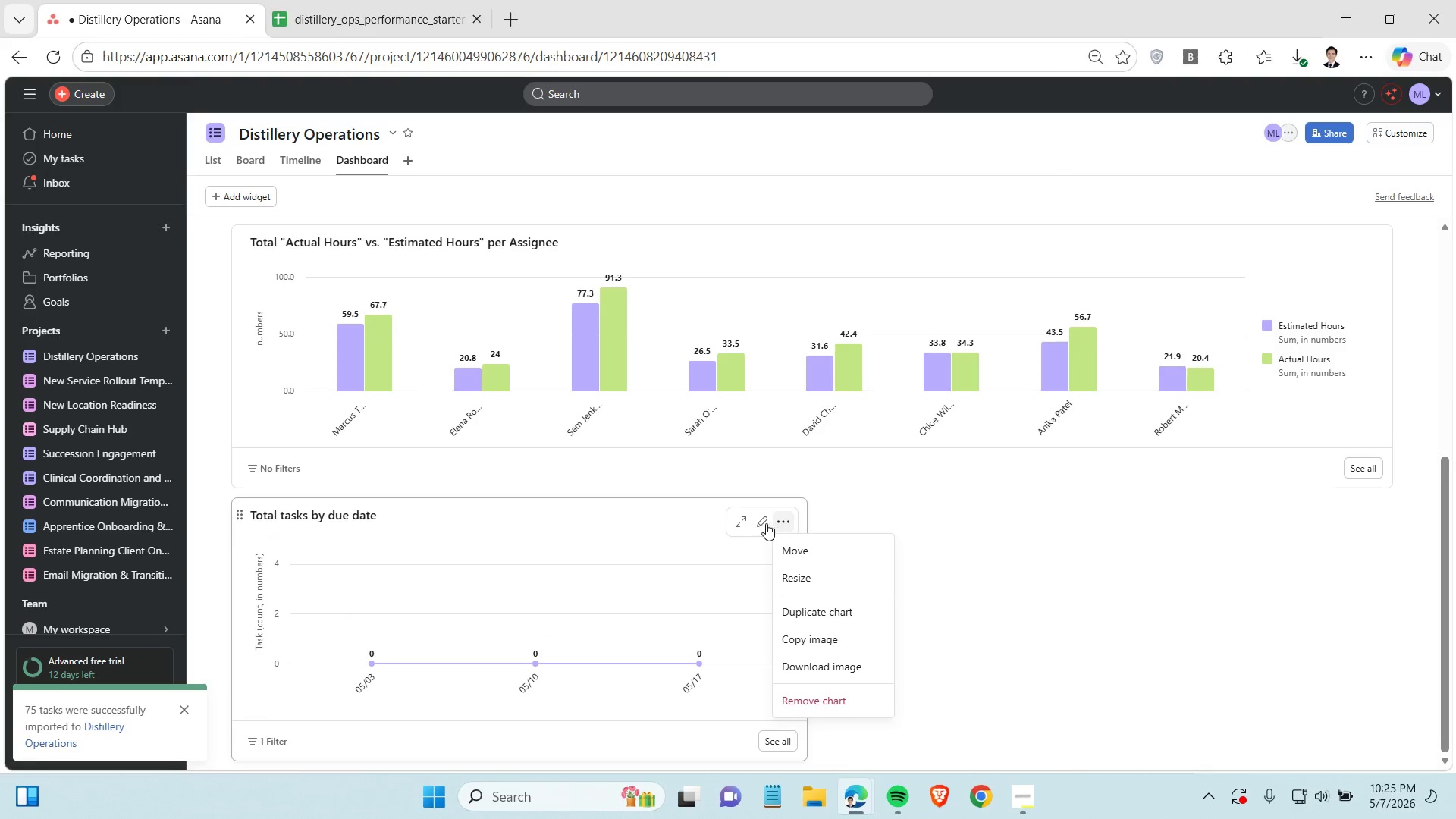 
double_click([759, 523])
 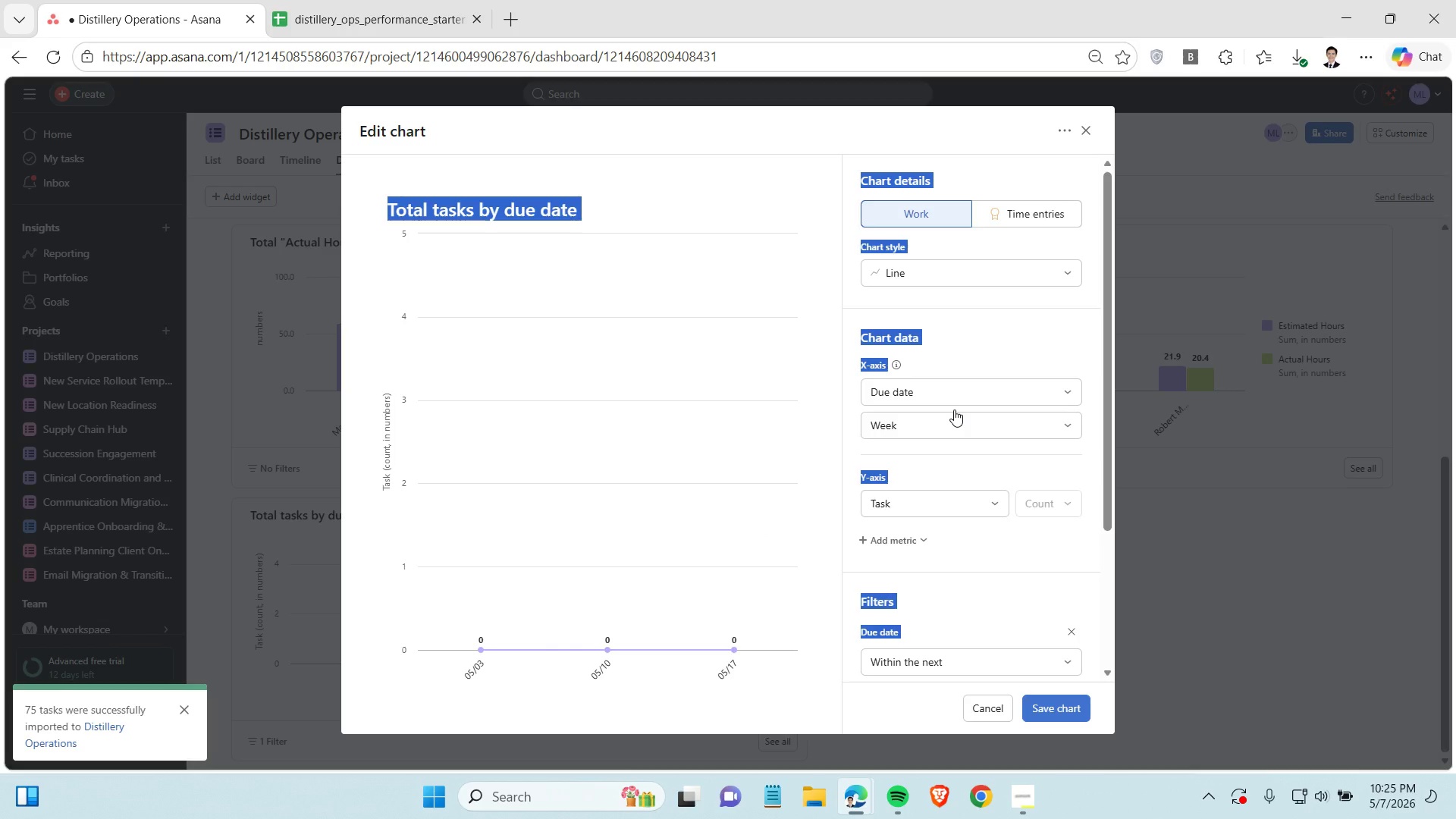 
left_click([1003, 349])
 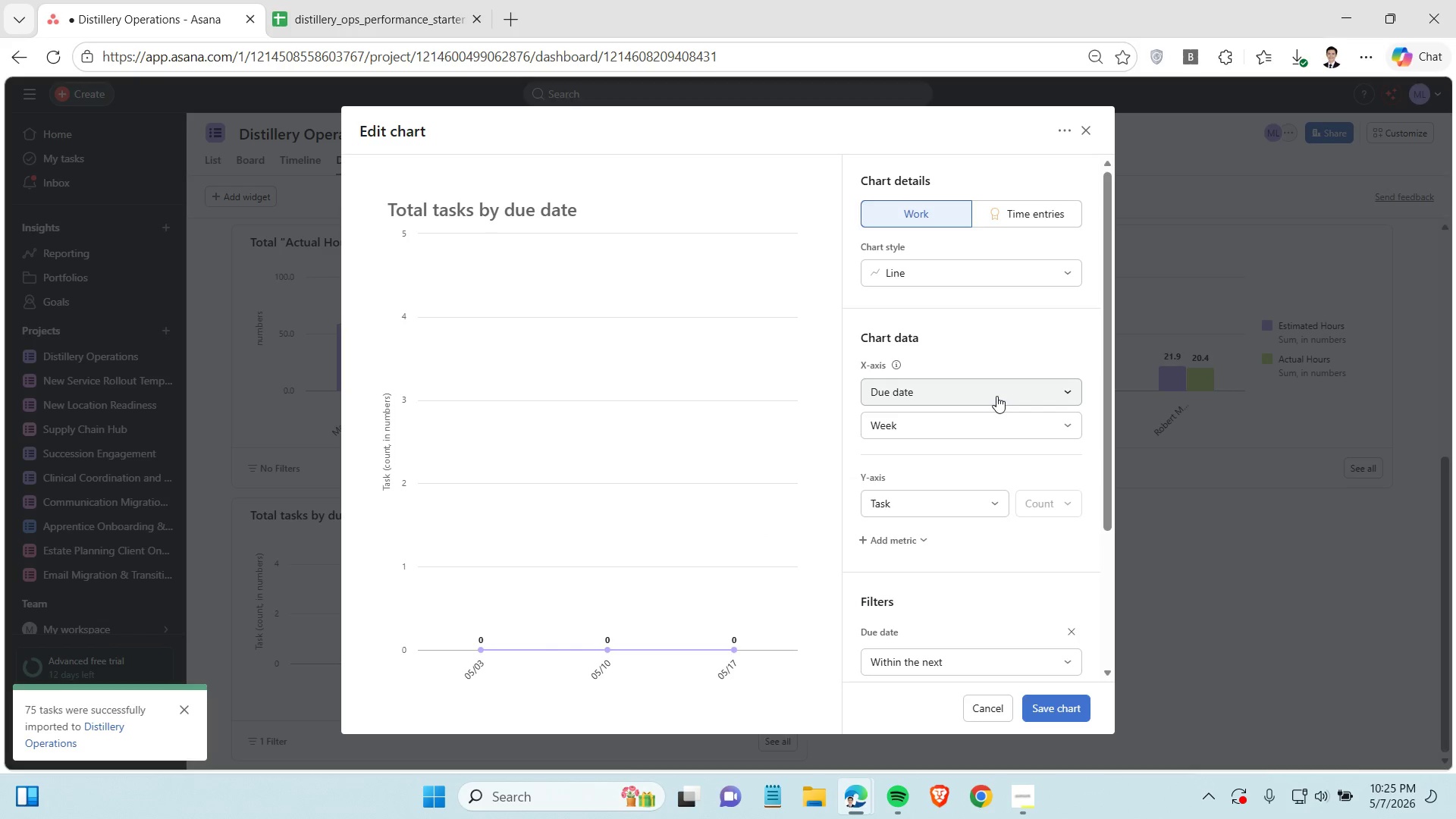 
left_click([996, 396])
 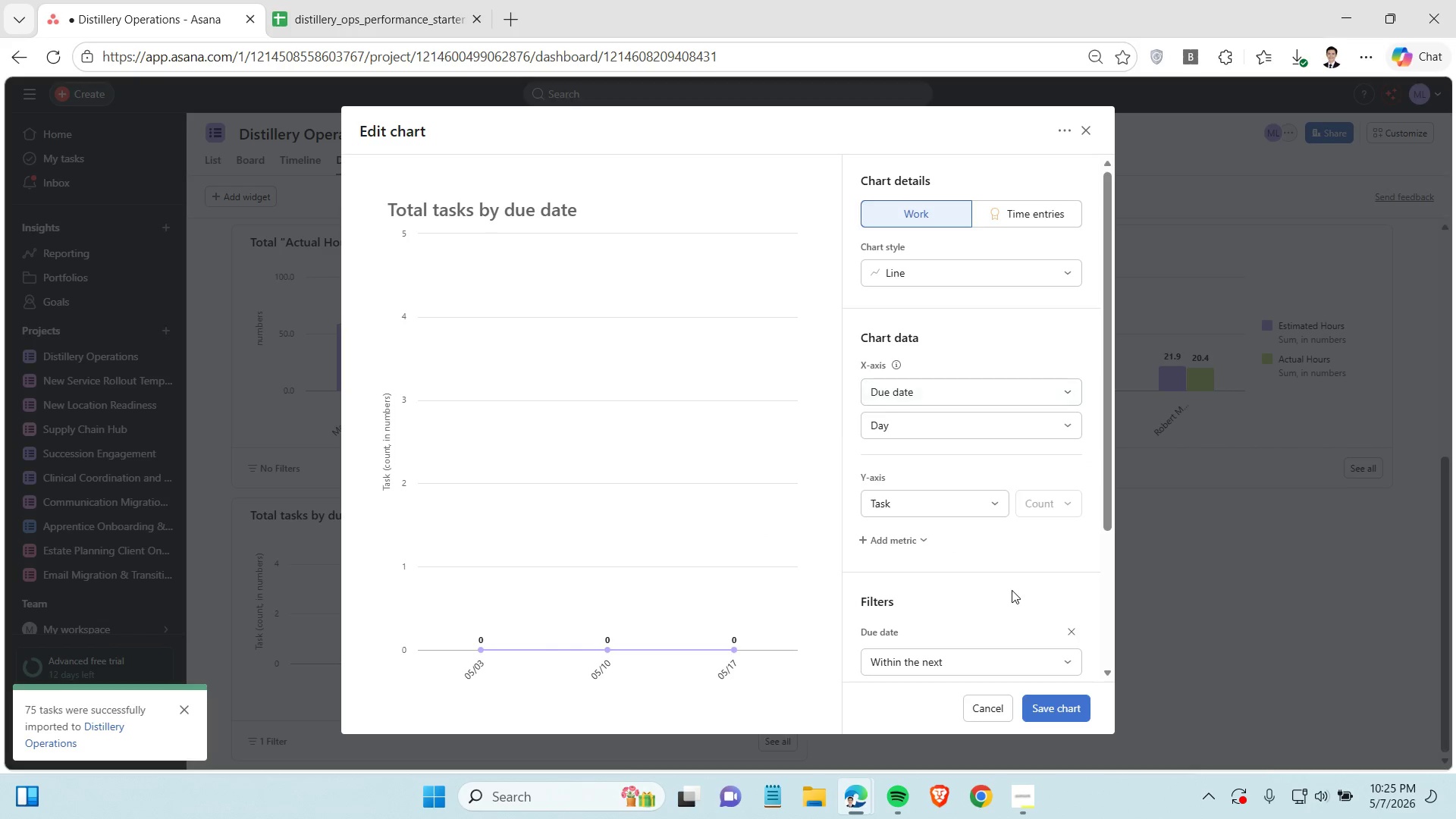 
scroll: coordinate [1002, 576], scroll_direction: down, amount: 2.0
 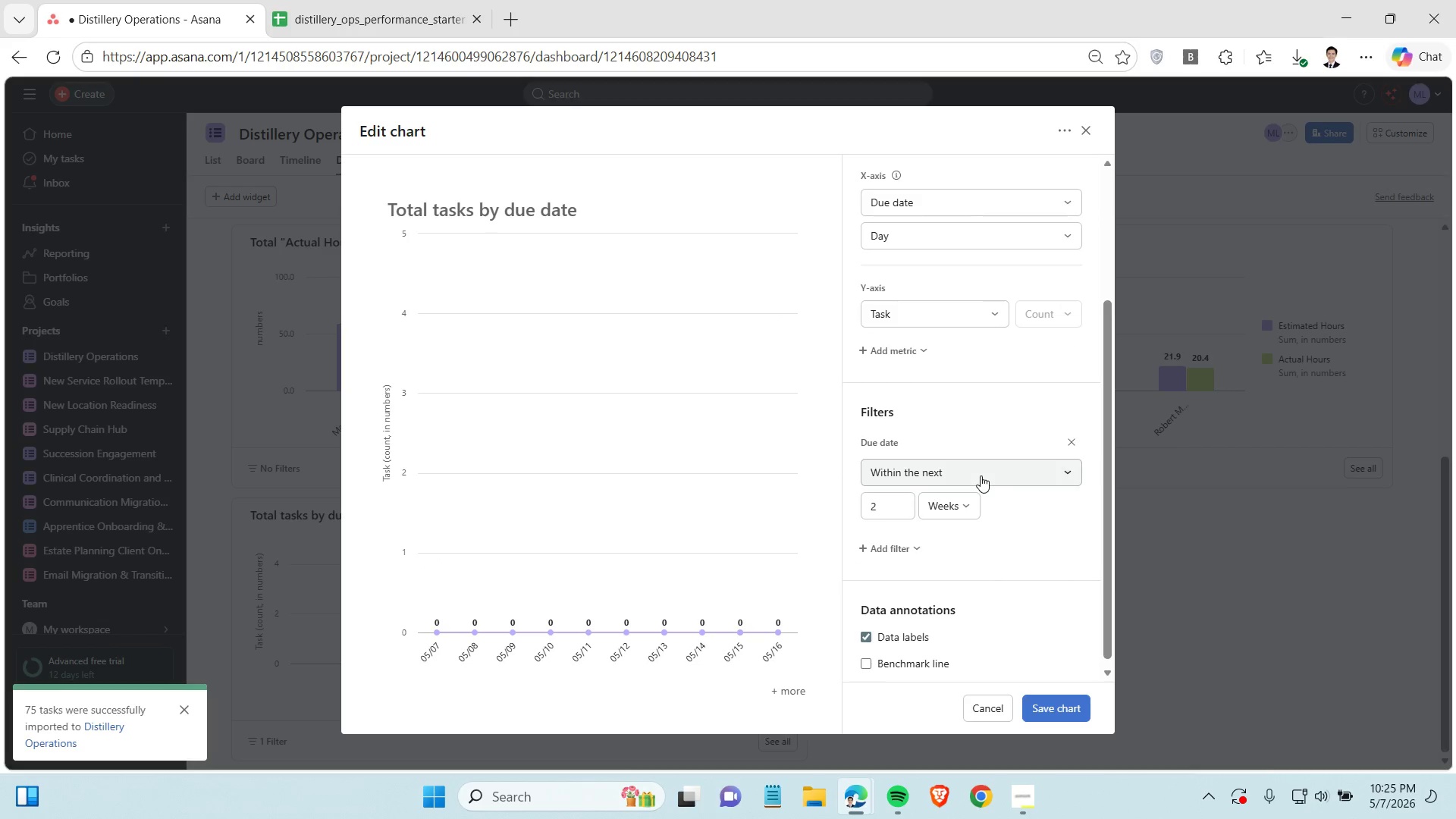 
left_click([981, 475])
 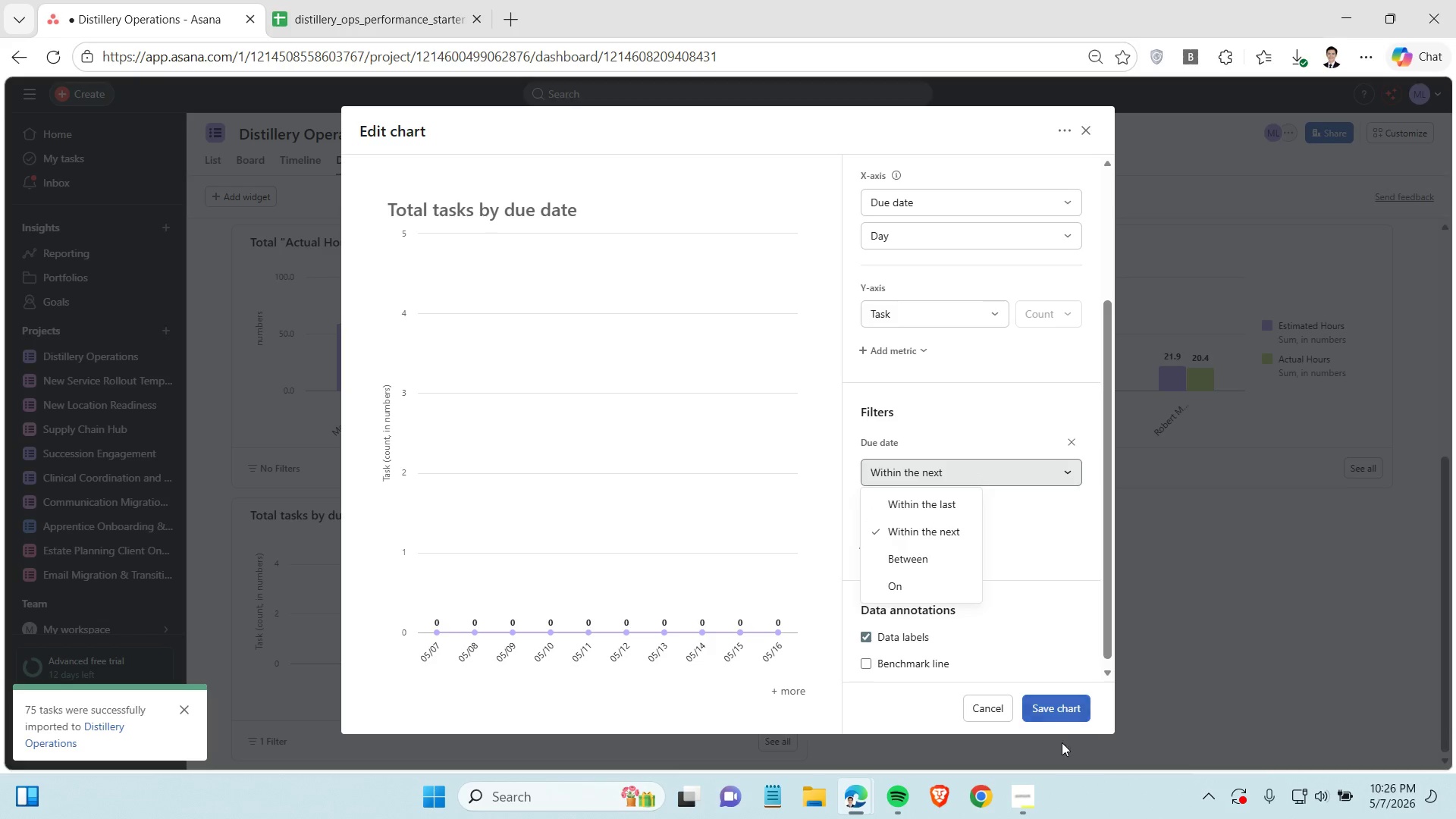 
left_click([1018, 793])